 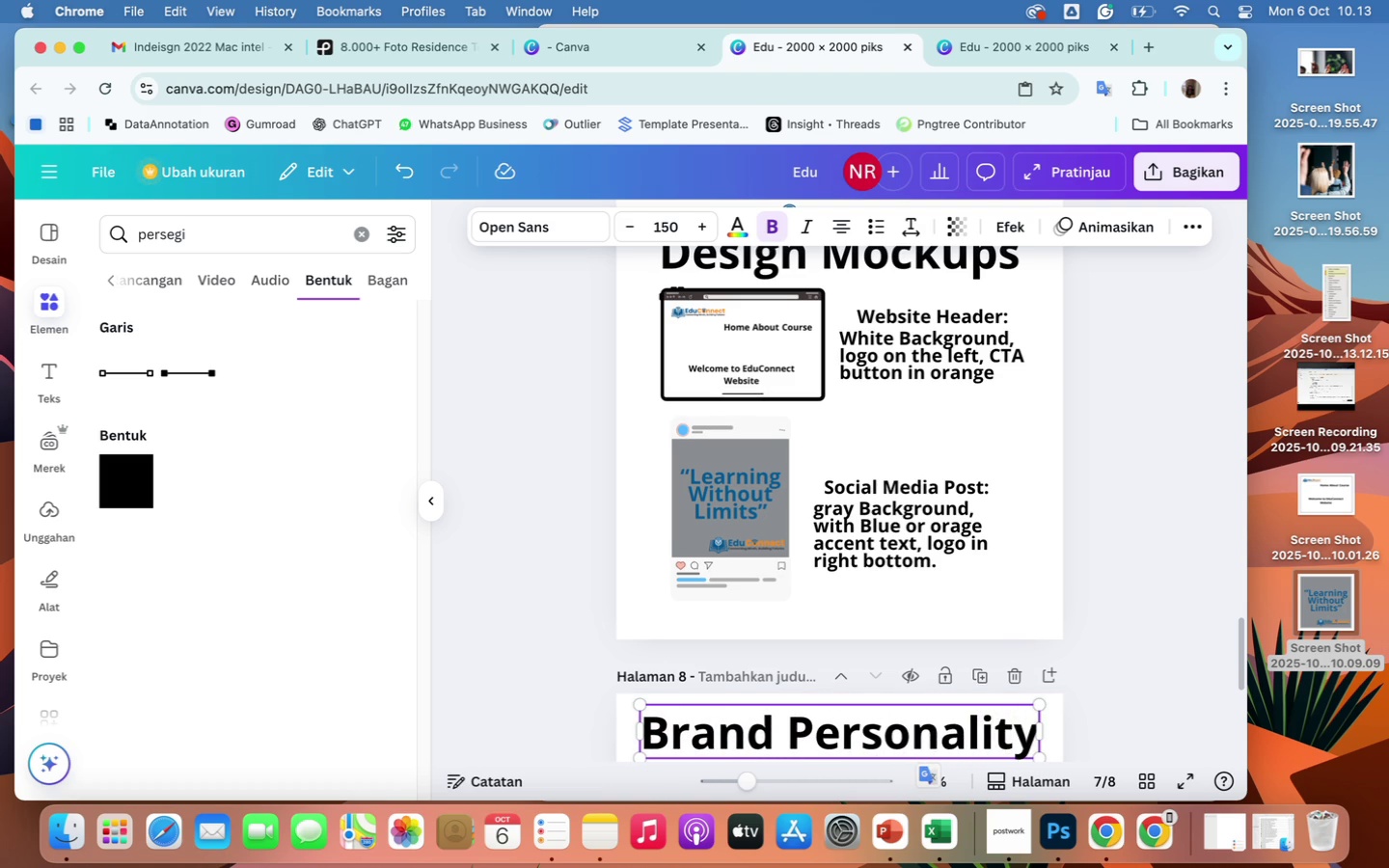 
left_click([669, 232])
 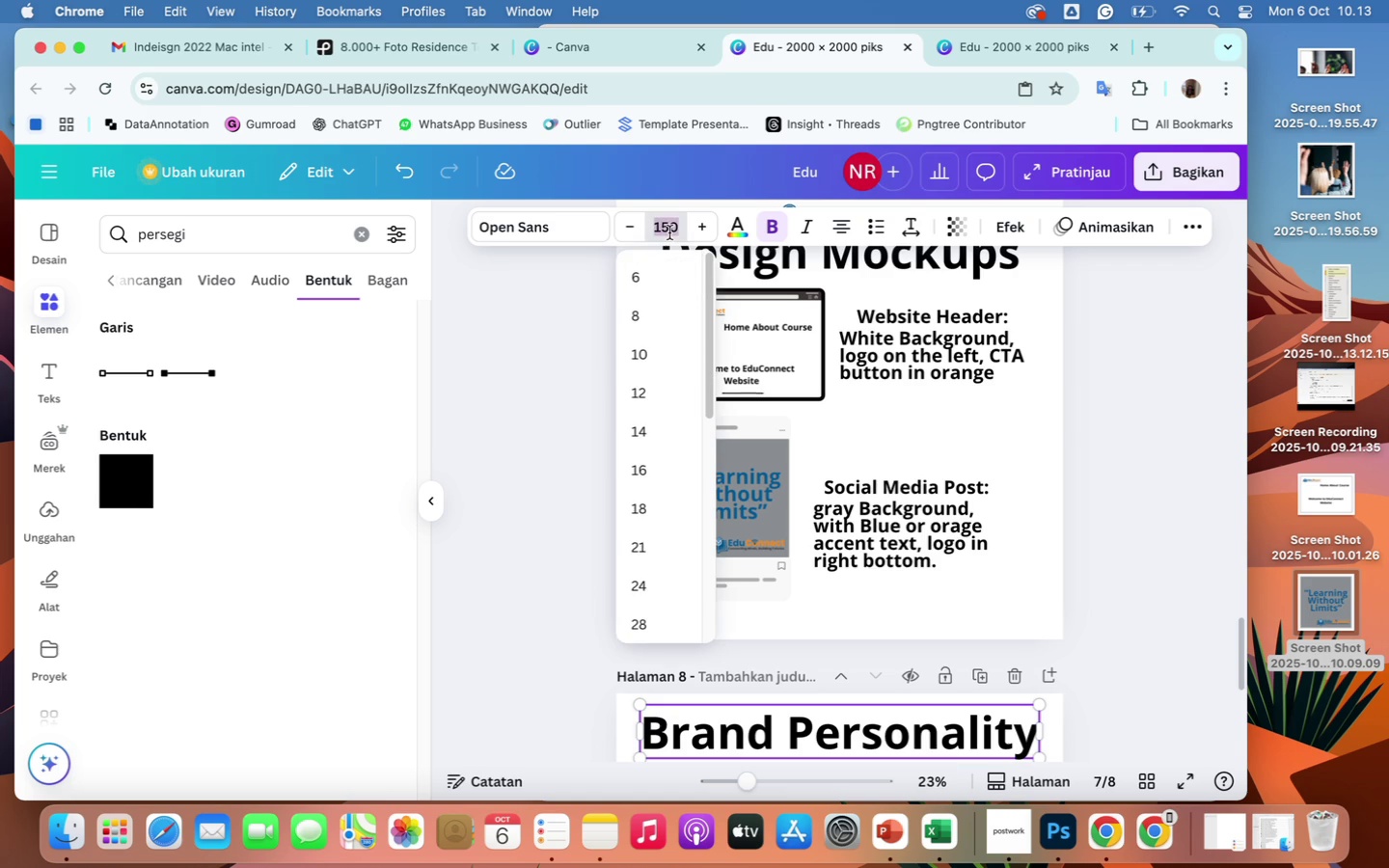 
type(135)
 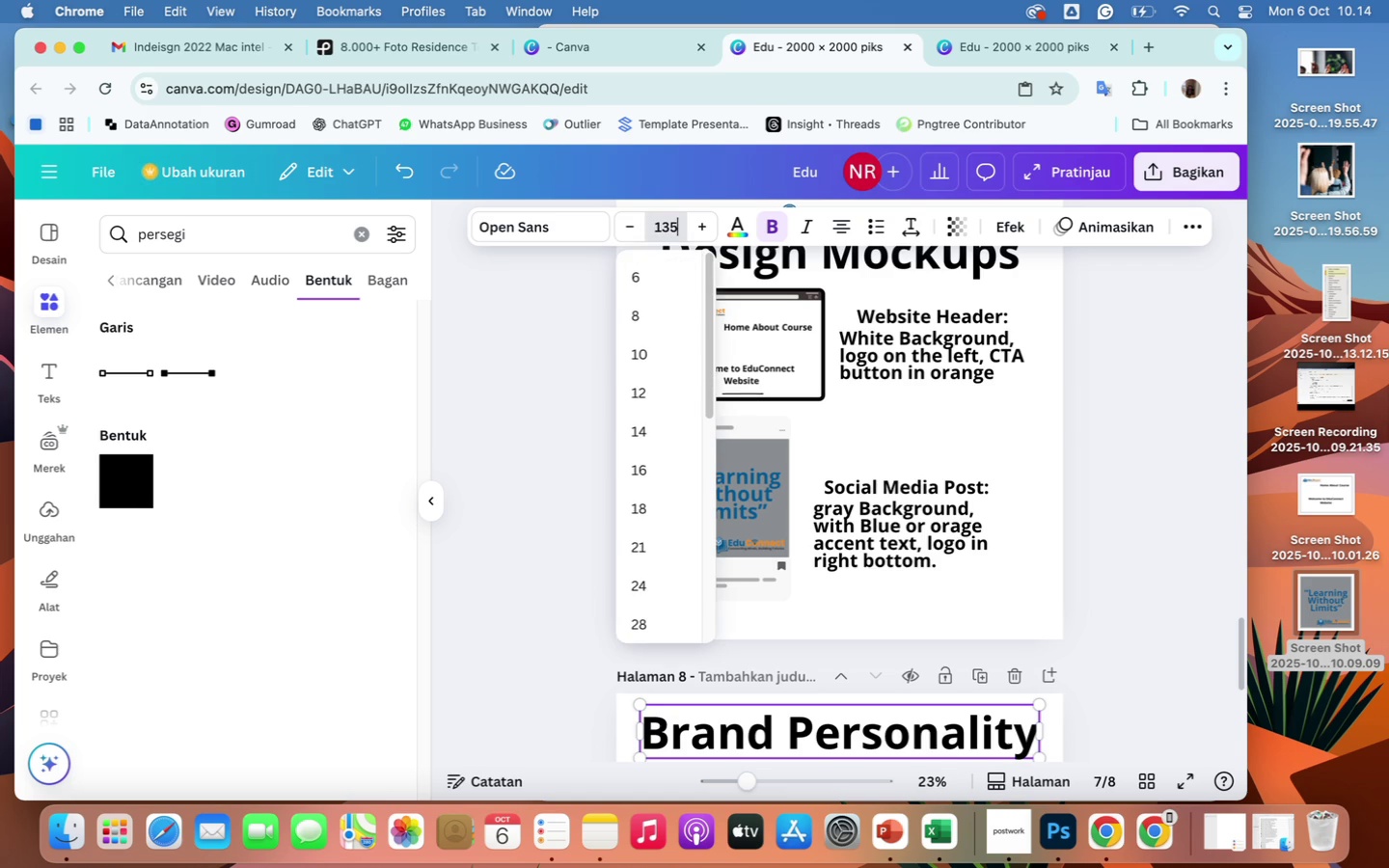 
key(Enter)
 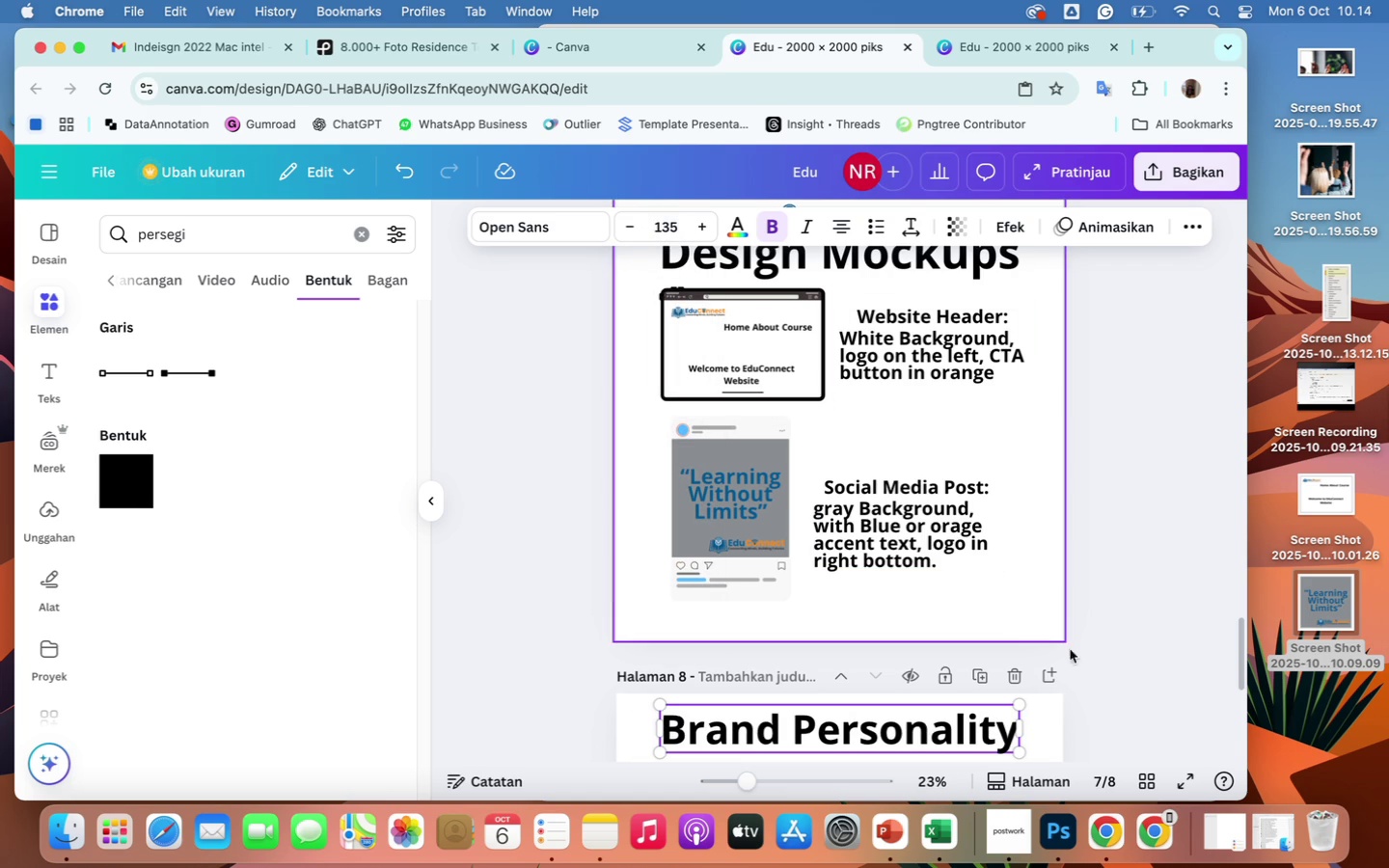 
left_click([1131, 702])
 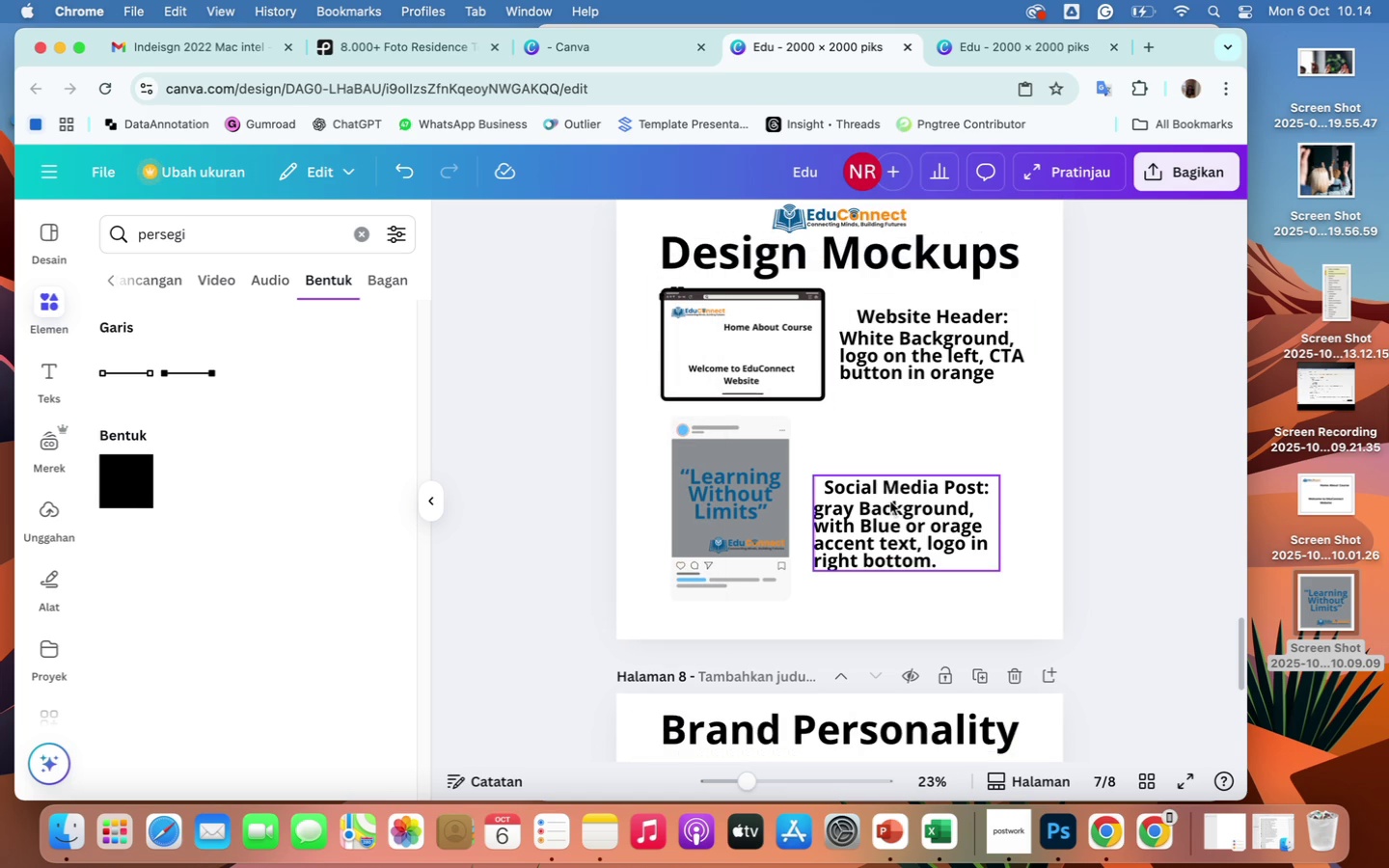 
left_click([890, 502])
 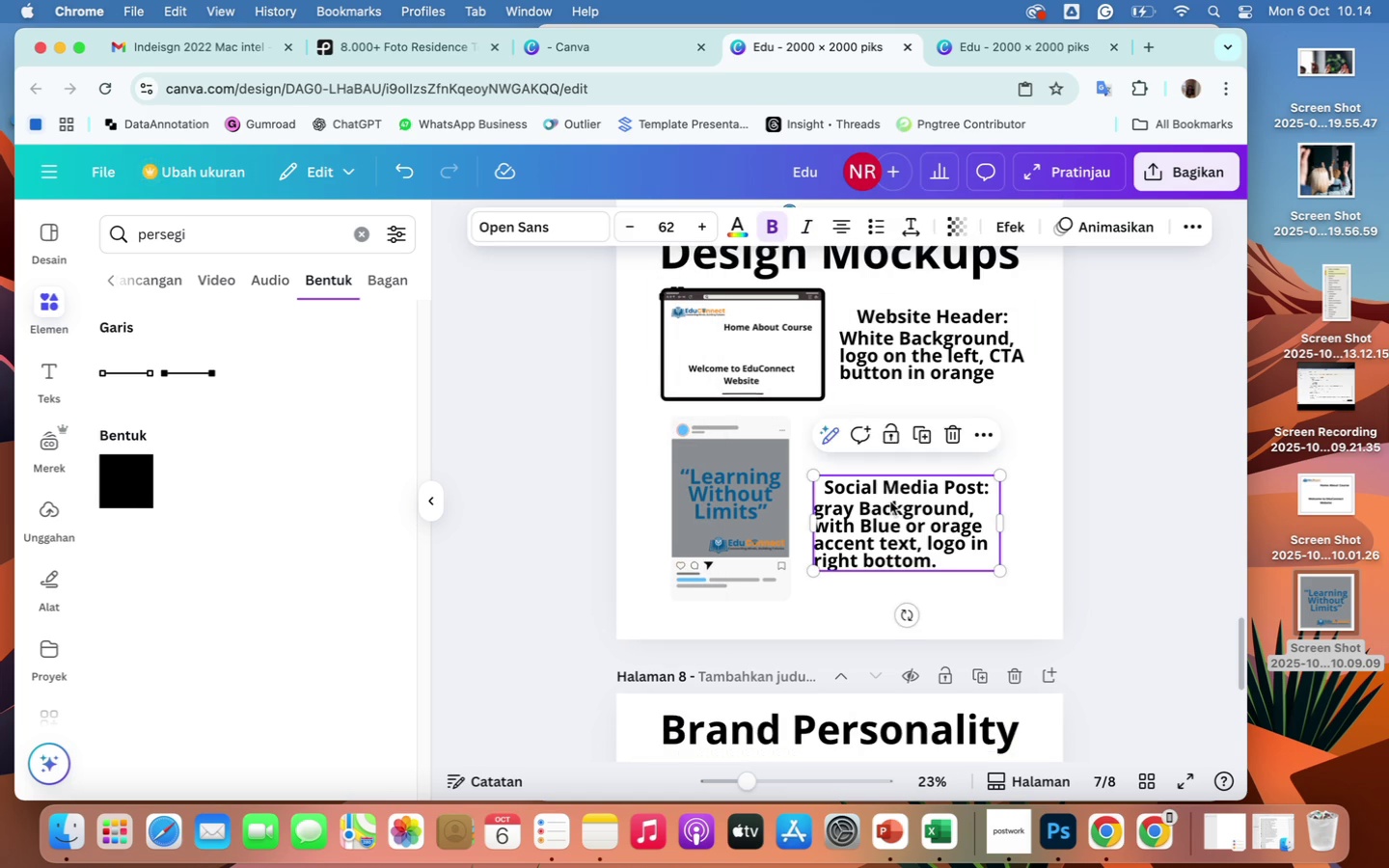 
scroll: coordinate [890, 502], scroll_direction: up, amount: 4.0
 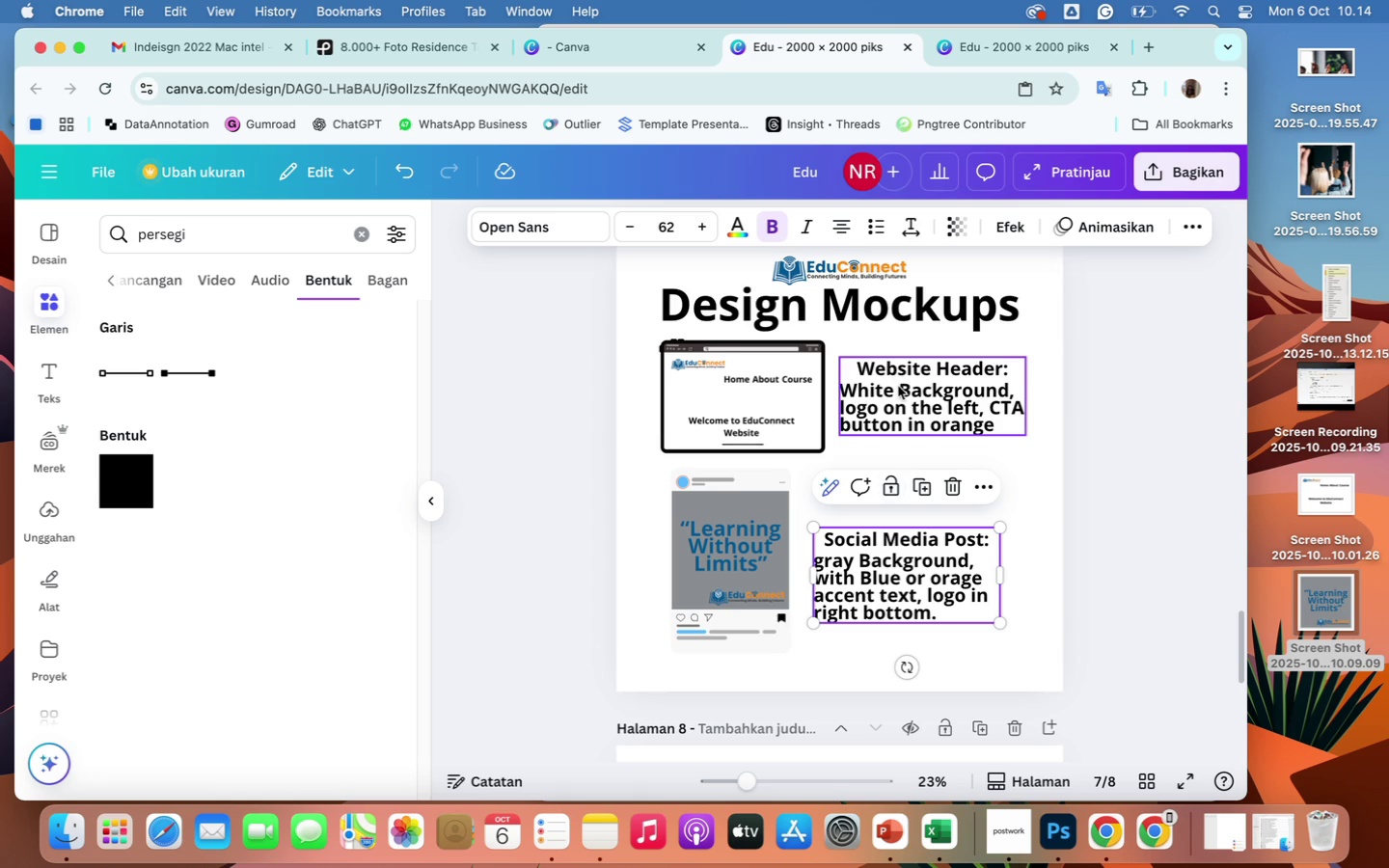 
left_click([898, 386])
 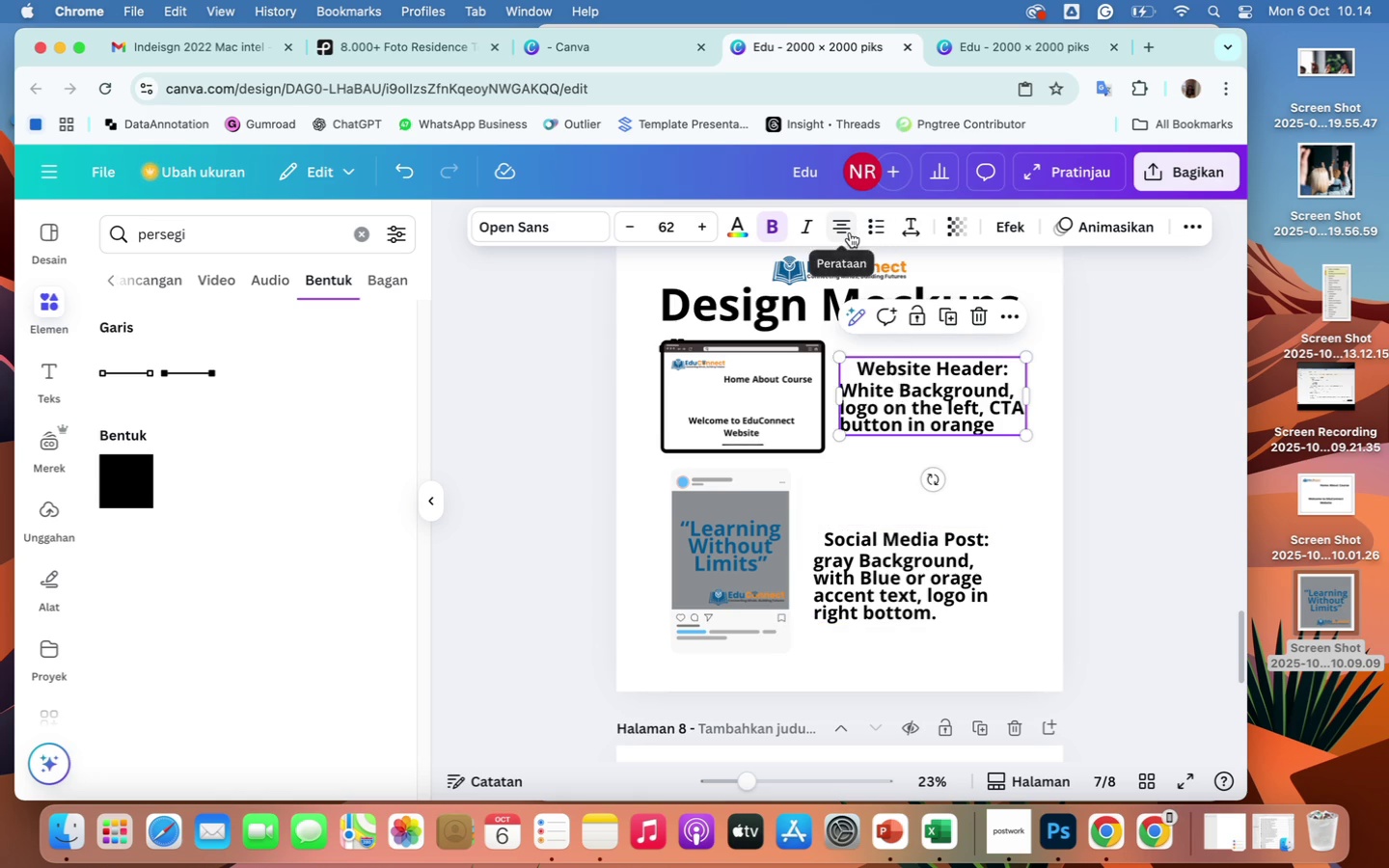 
left_click([850, 232])
 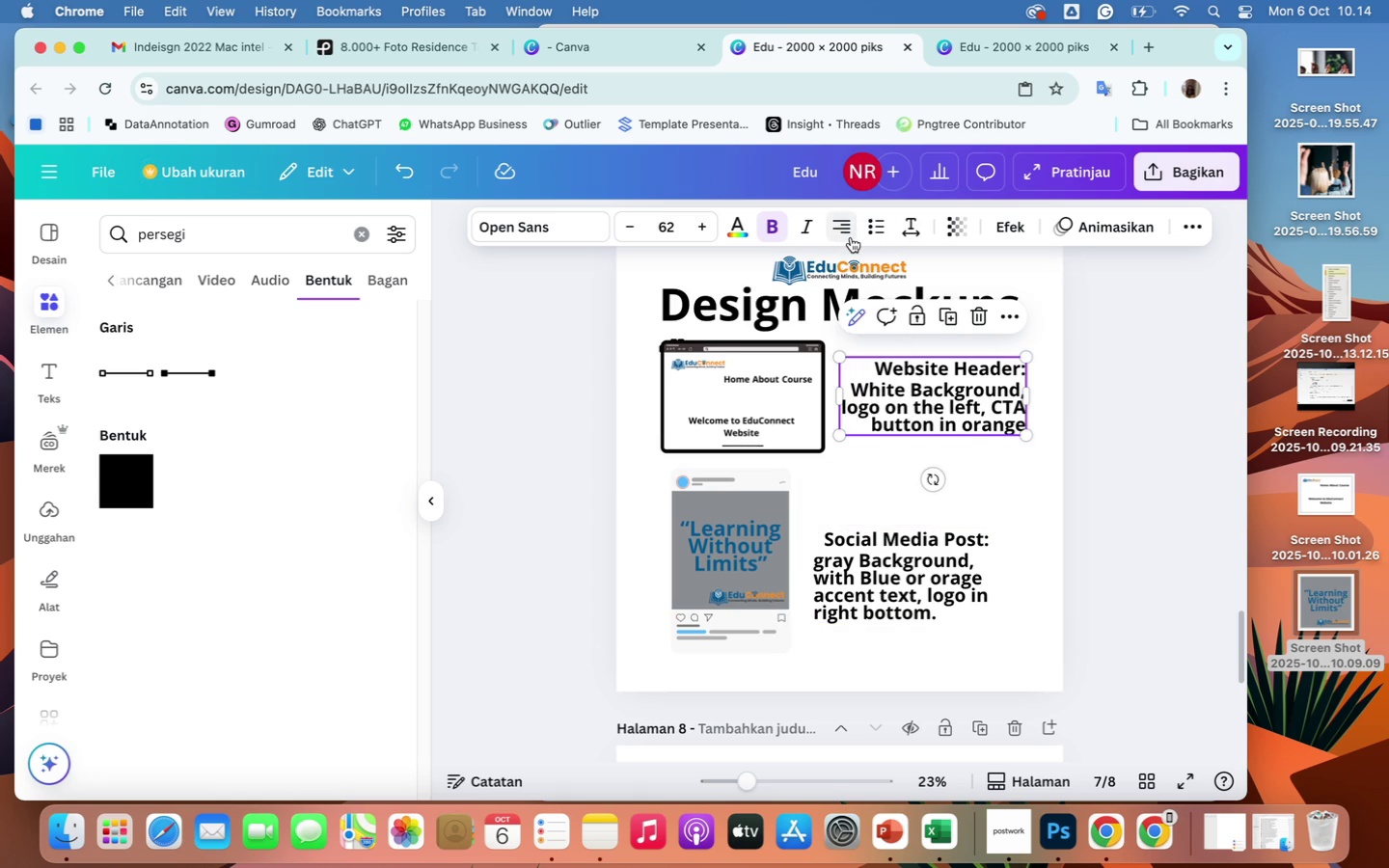 
left_click([851, 237])
 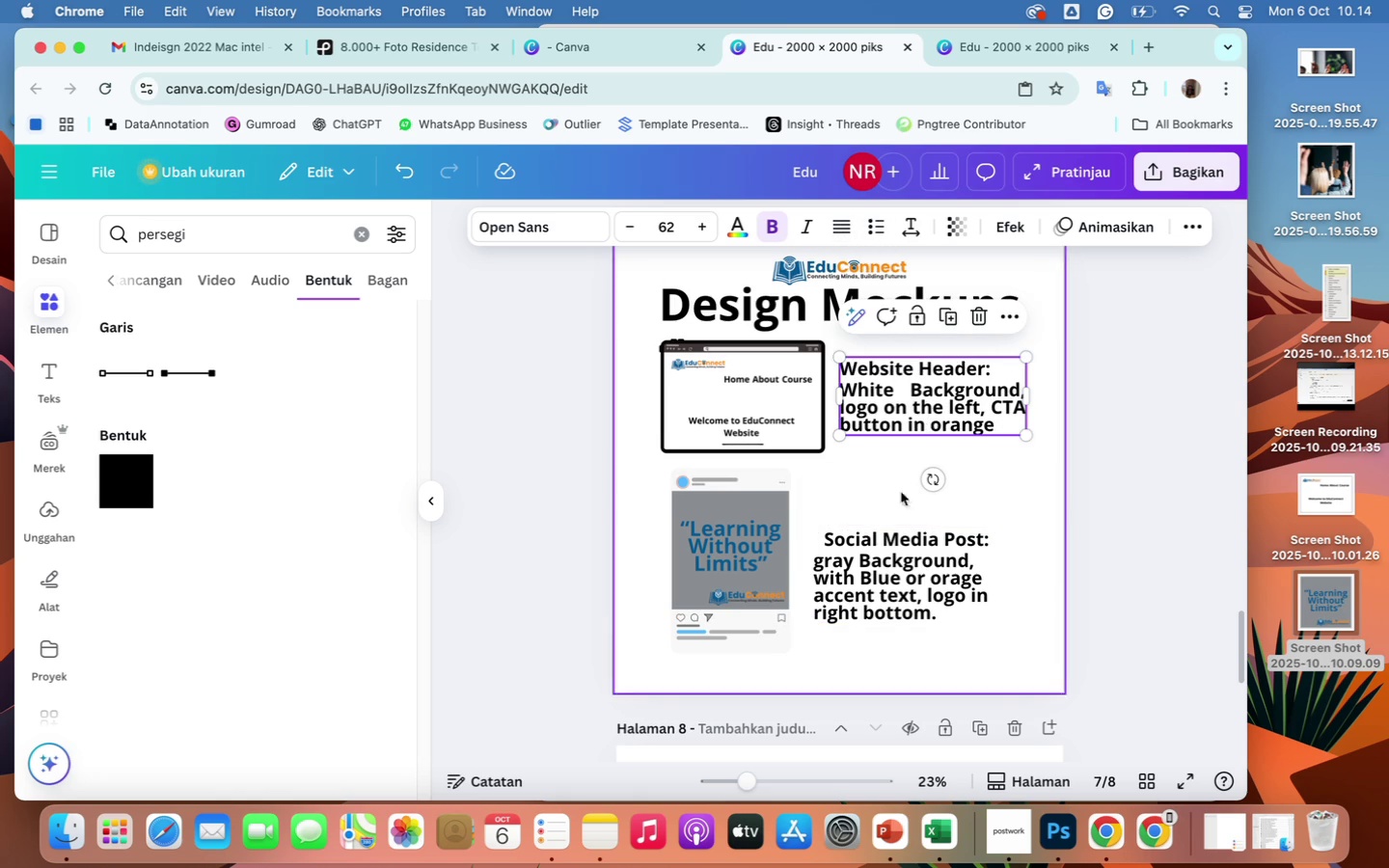 
left_click([898, 602])
 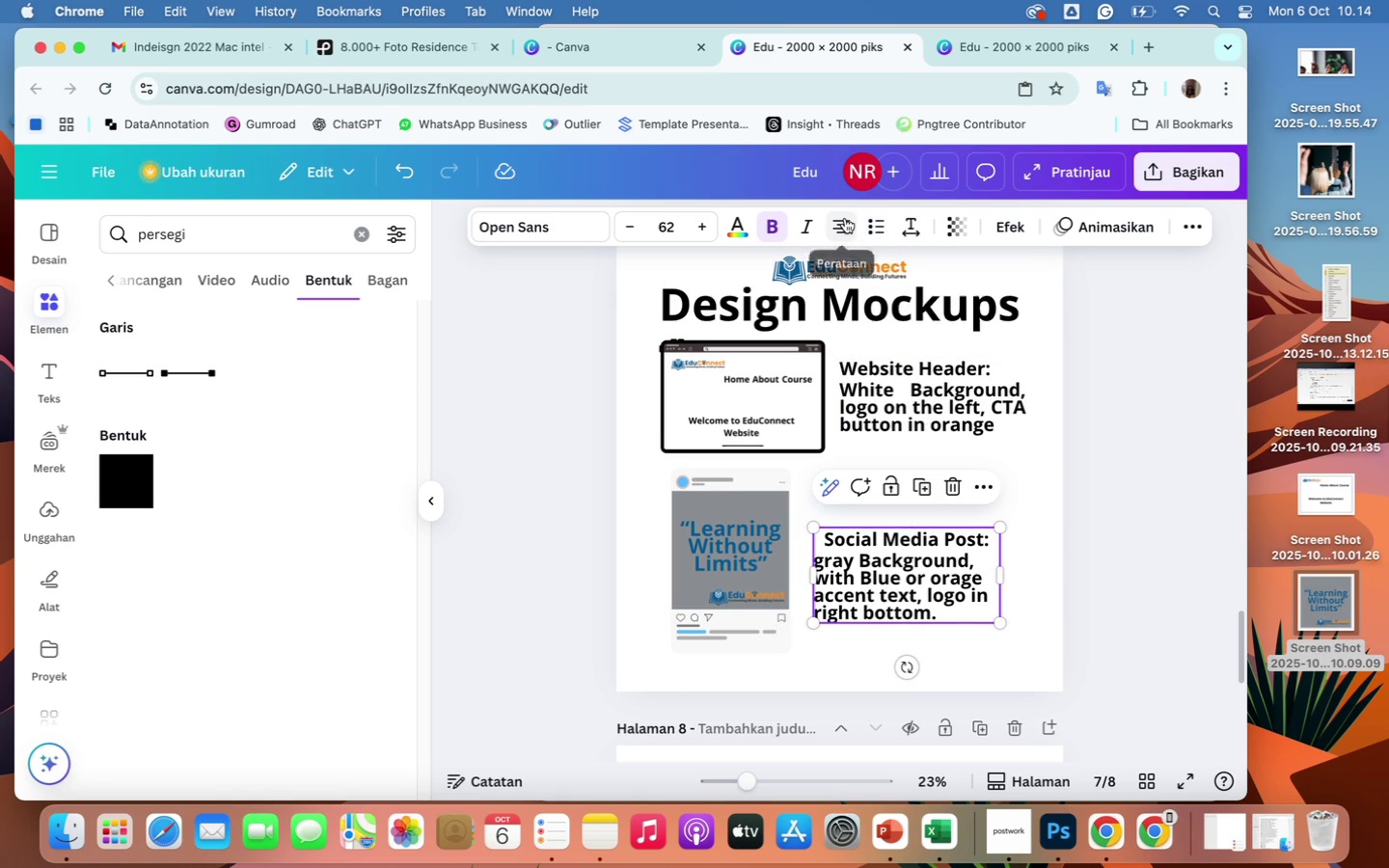 
left_click([845, 218])
 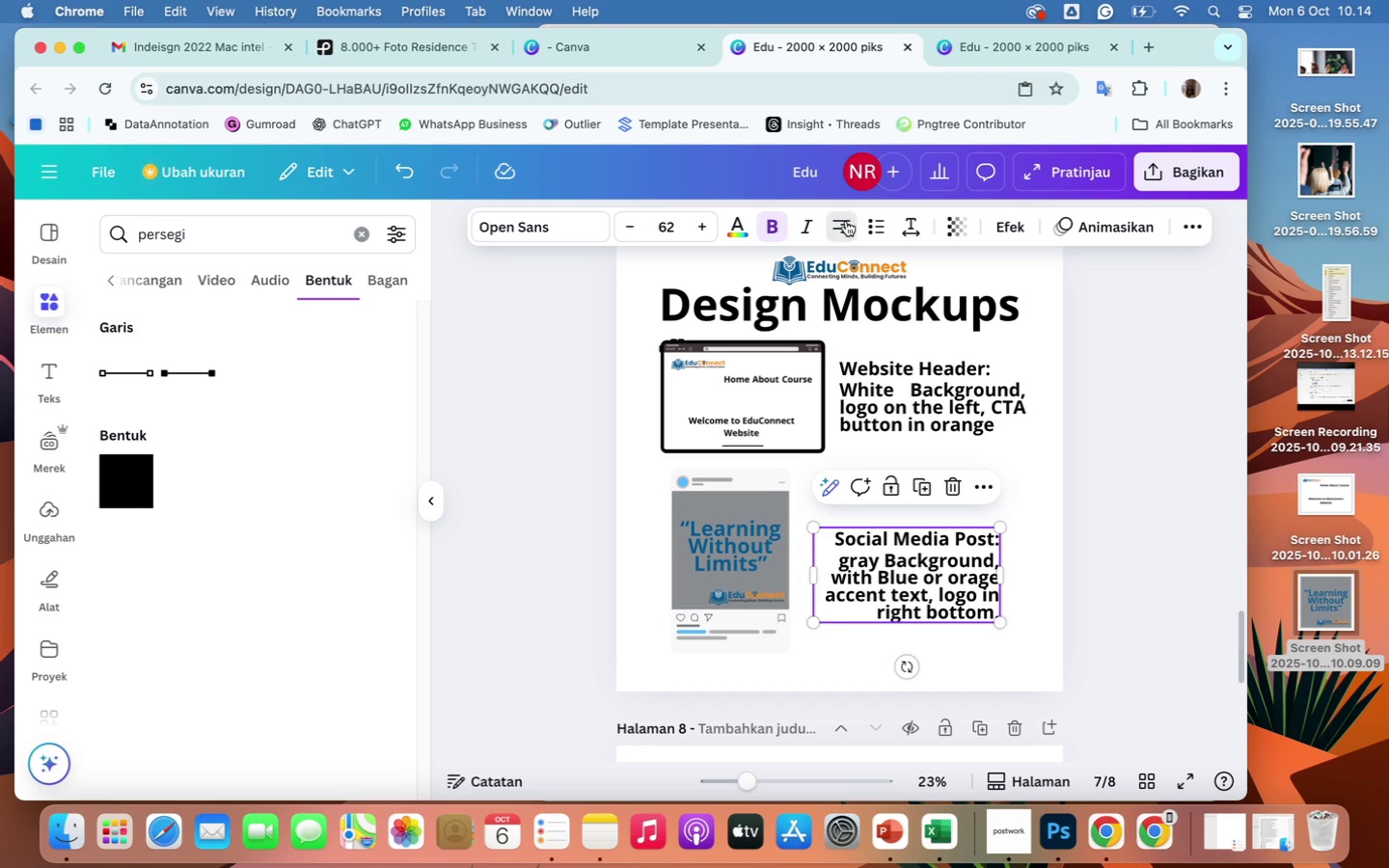 
left_click([846, 221])
 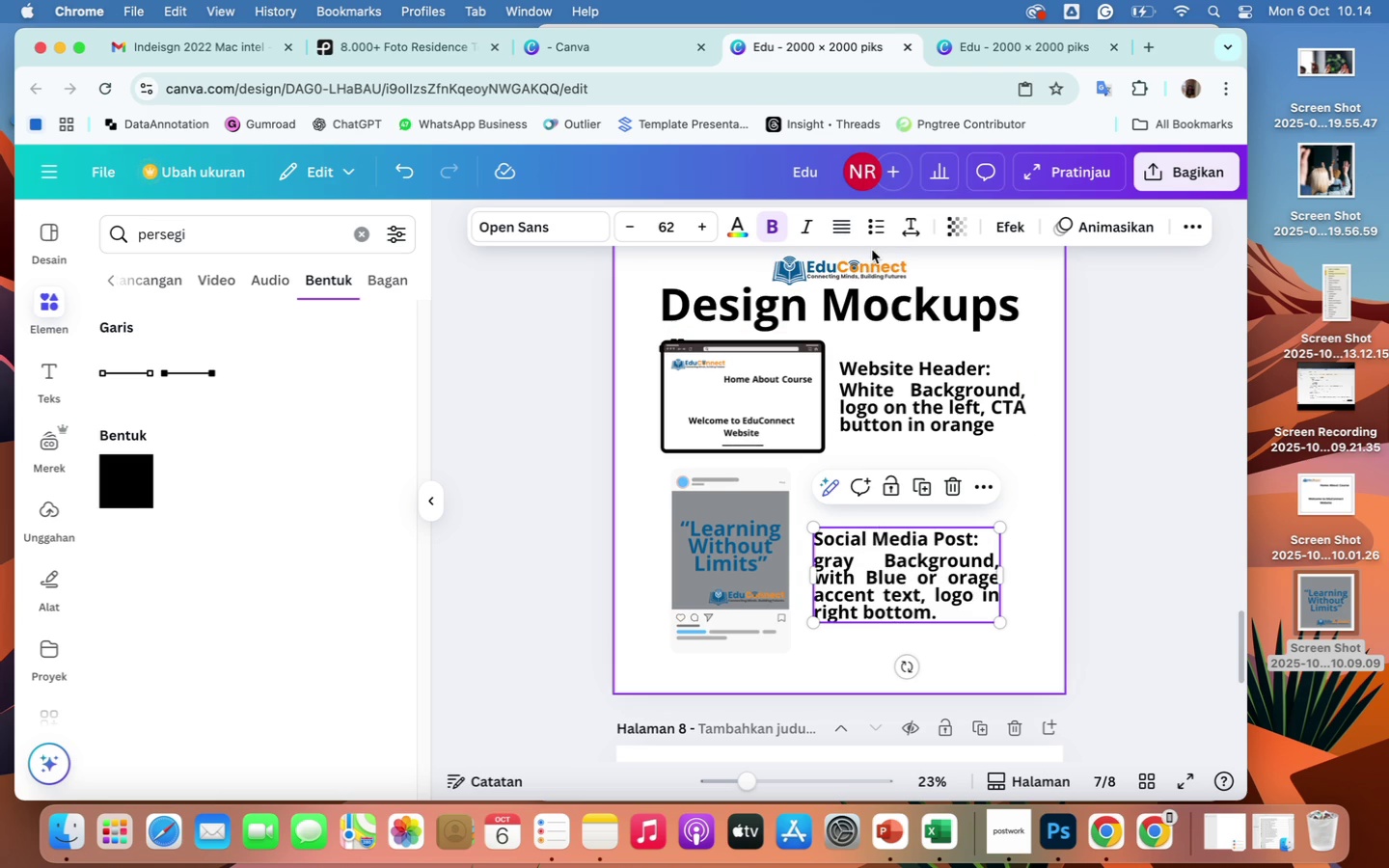 
left_click([849, 220])
 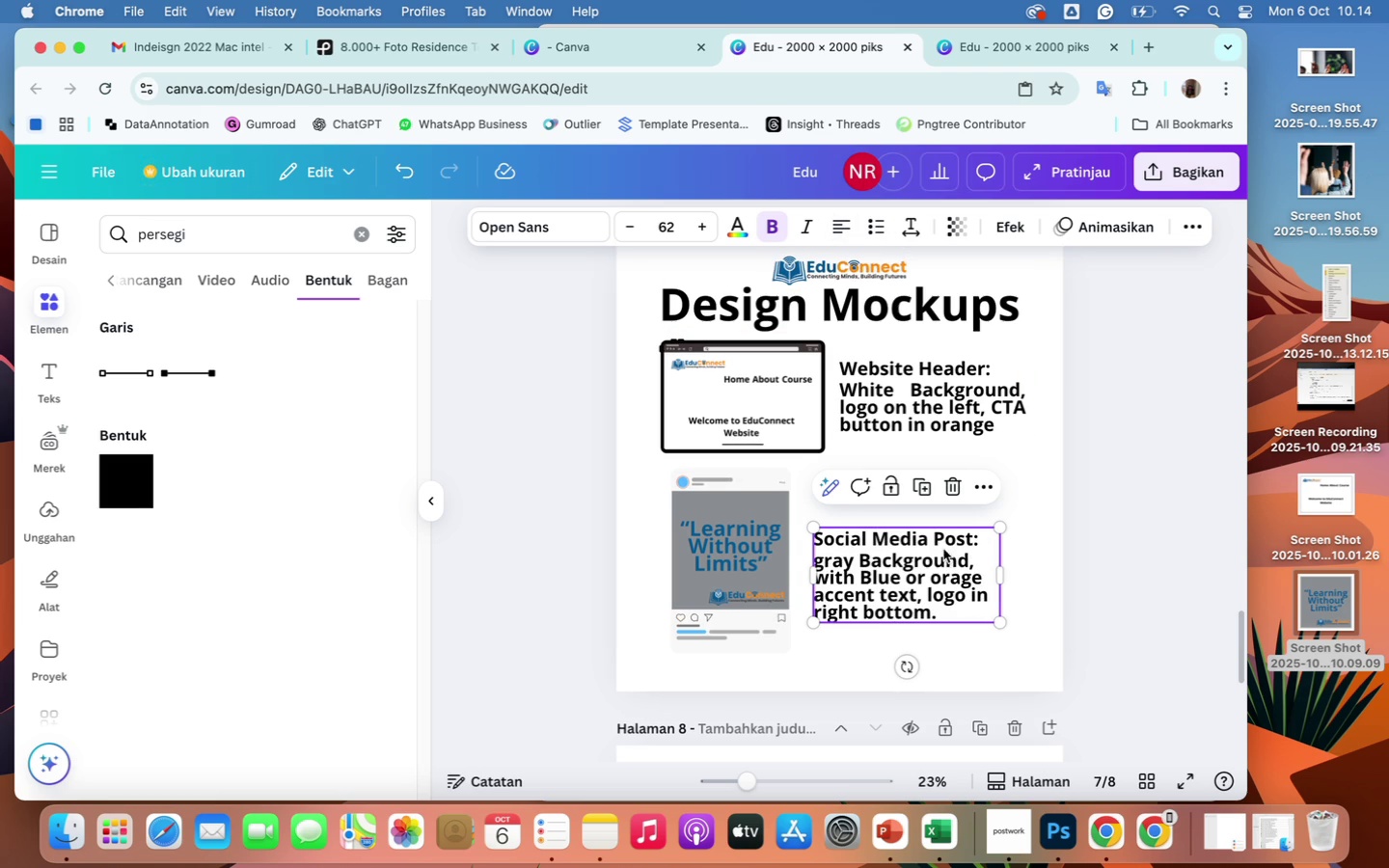 
scroll: coordinate [977, 621], scroll_direction: down, amount: 27.0